 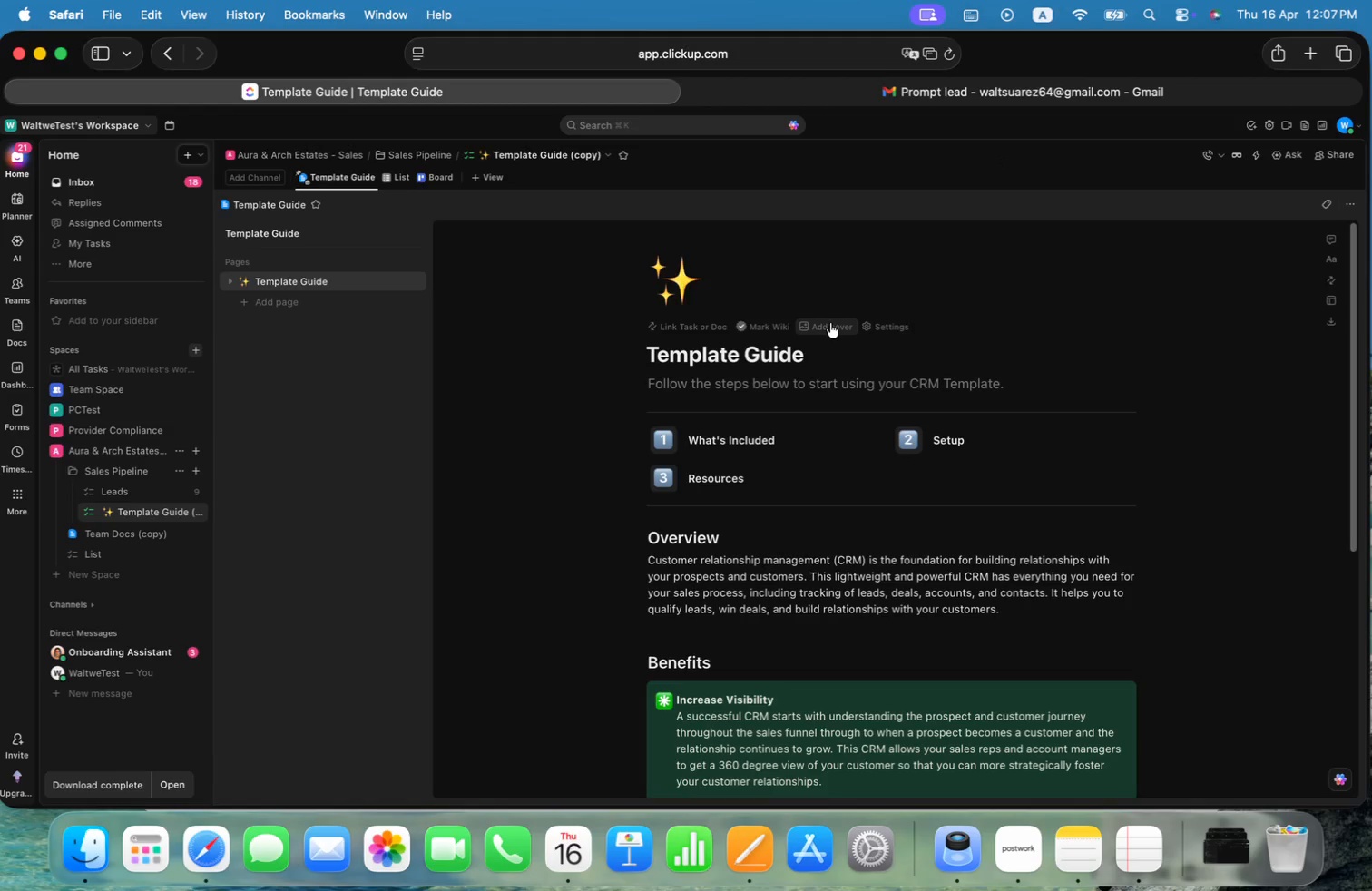 
key(Meta+Shift+ArrowLeft)
 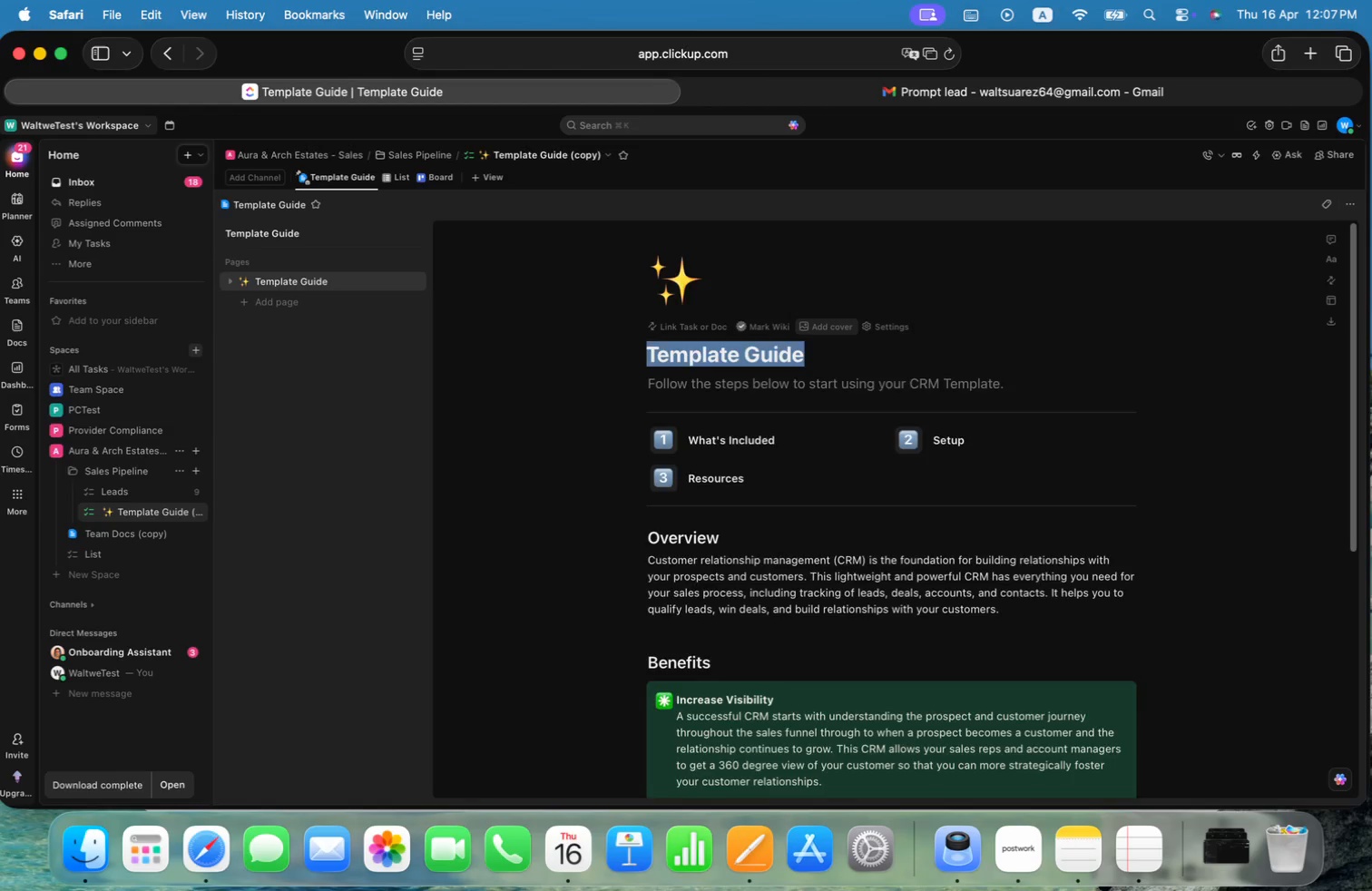 
key(Meta+V)
 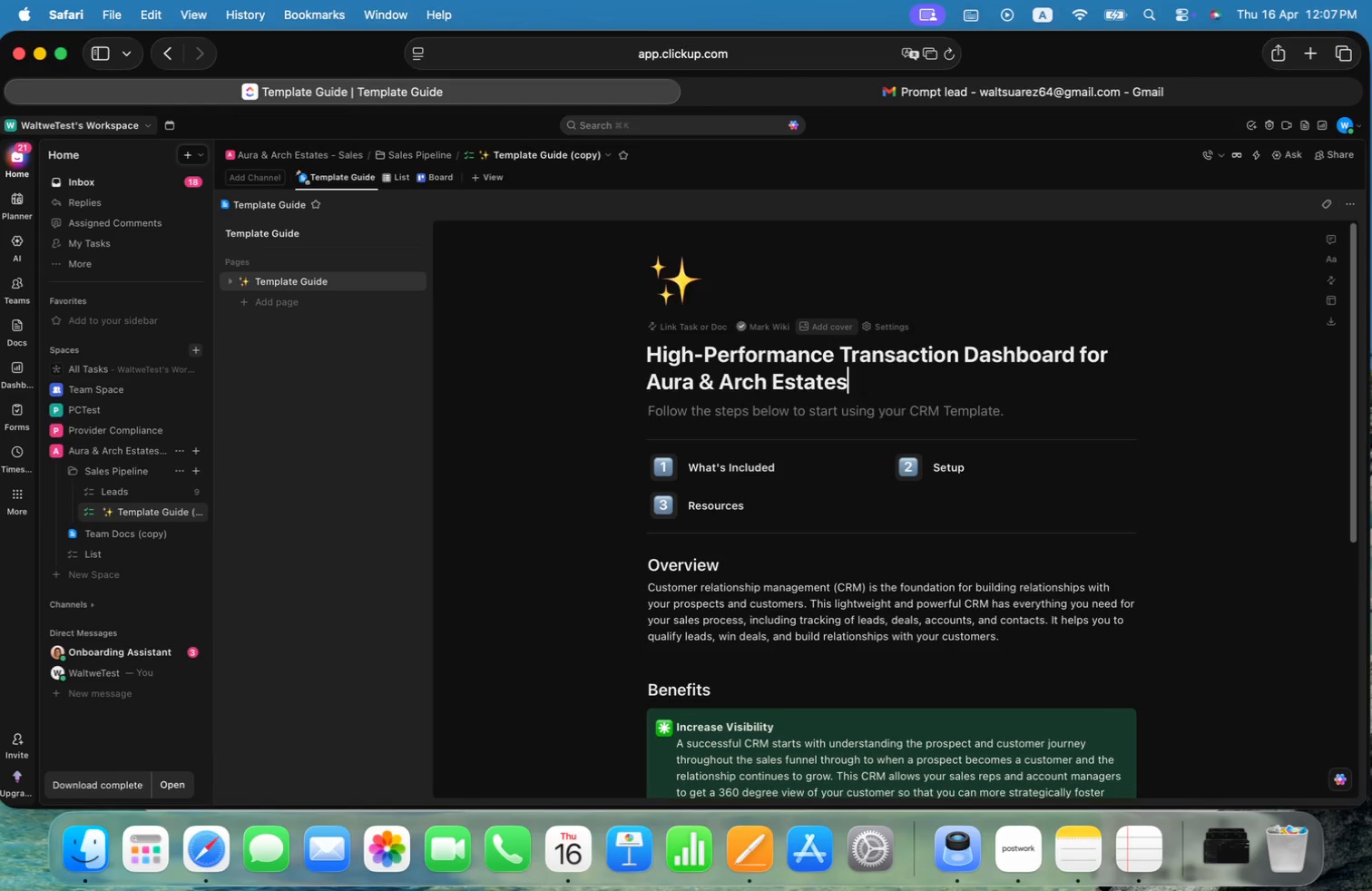 
key(ArrowRight)
 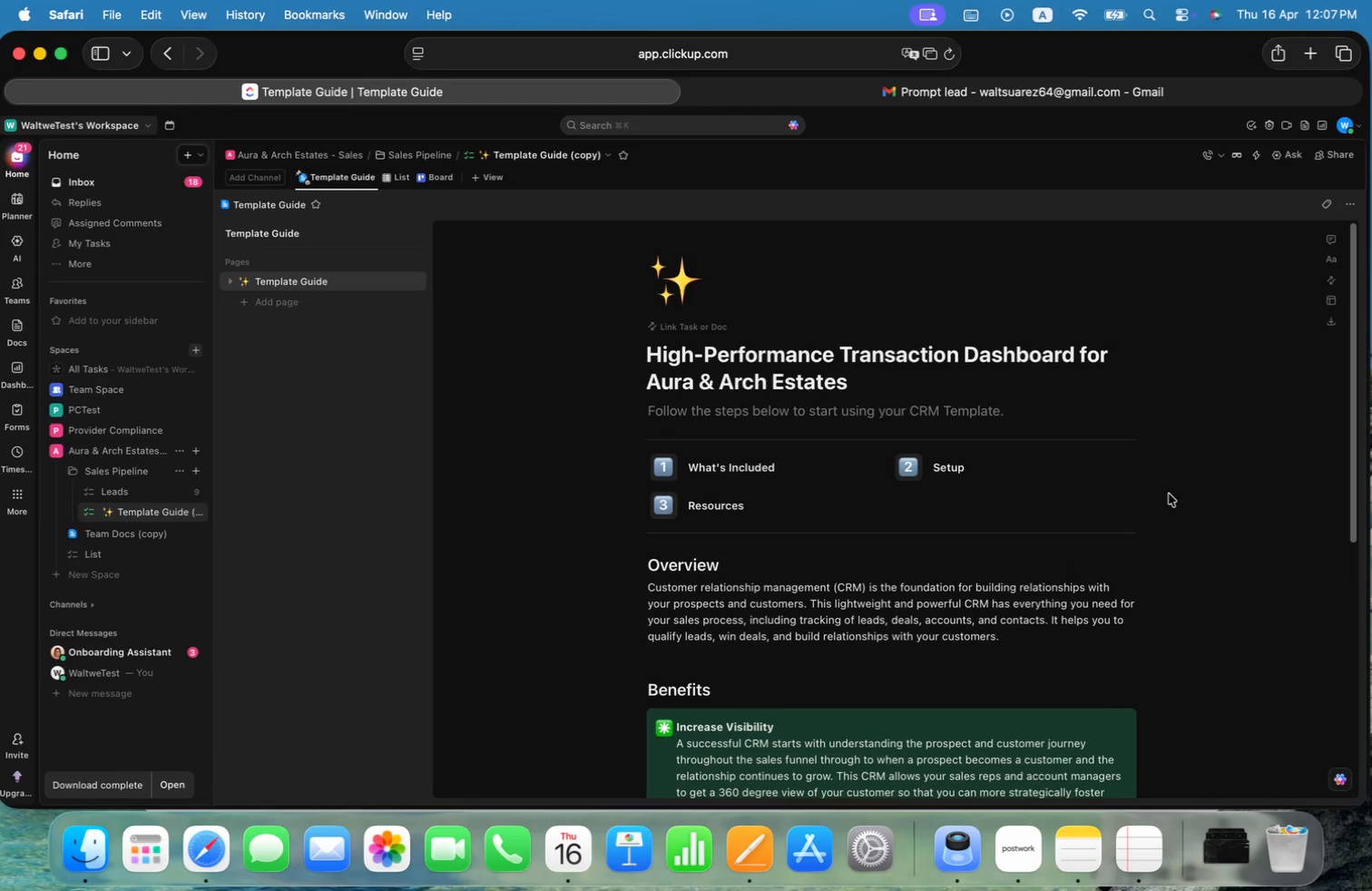 
left_click([1181, 509])
 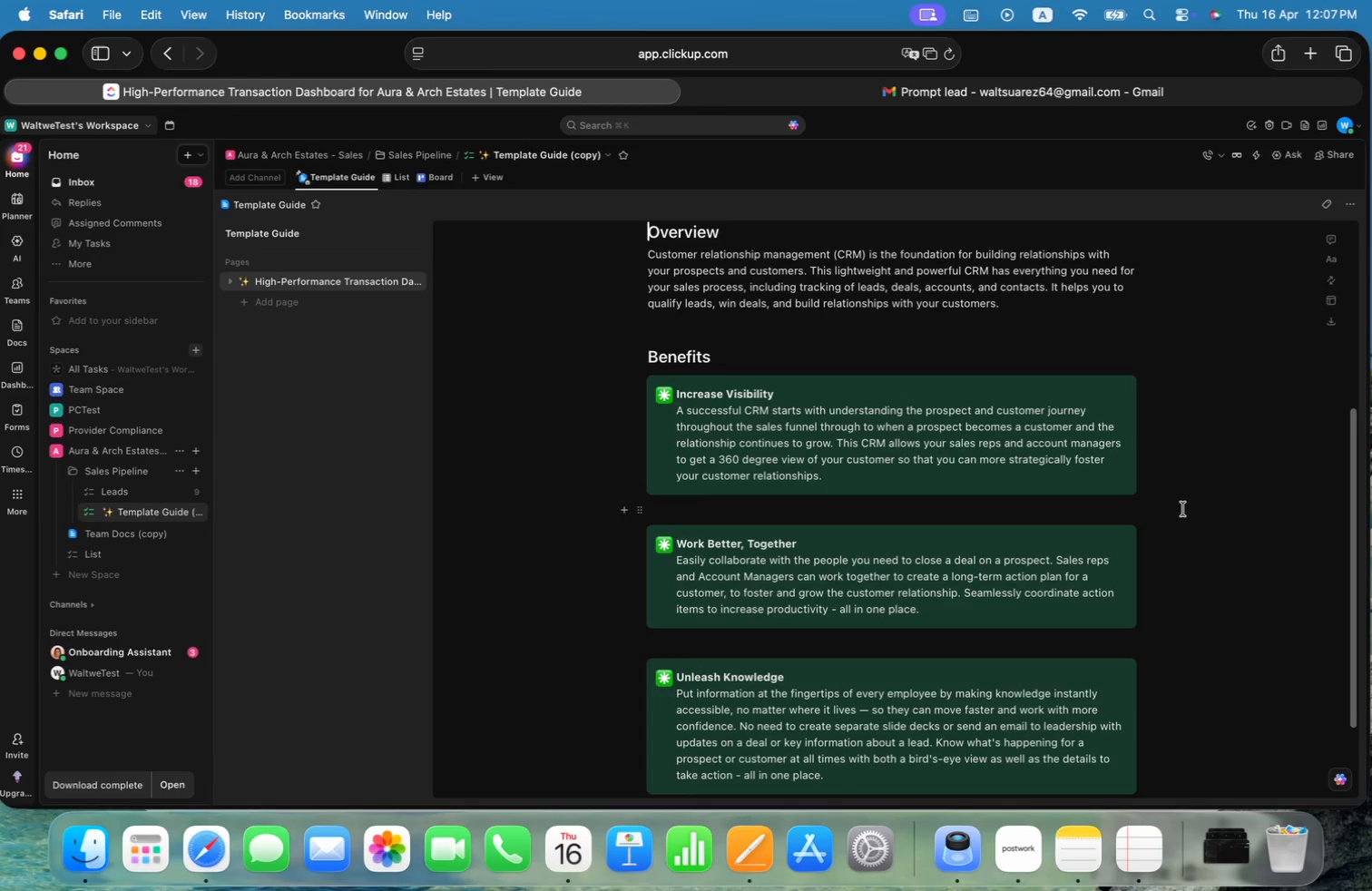 
scroll: coordinate [1189, 488], scroll_direction: down, amount: 5.0
 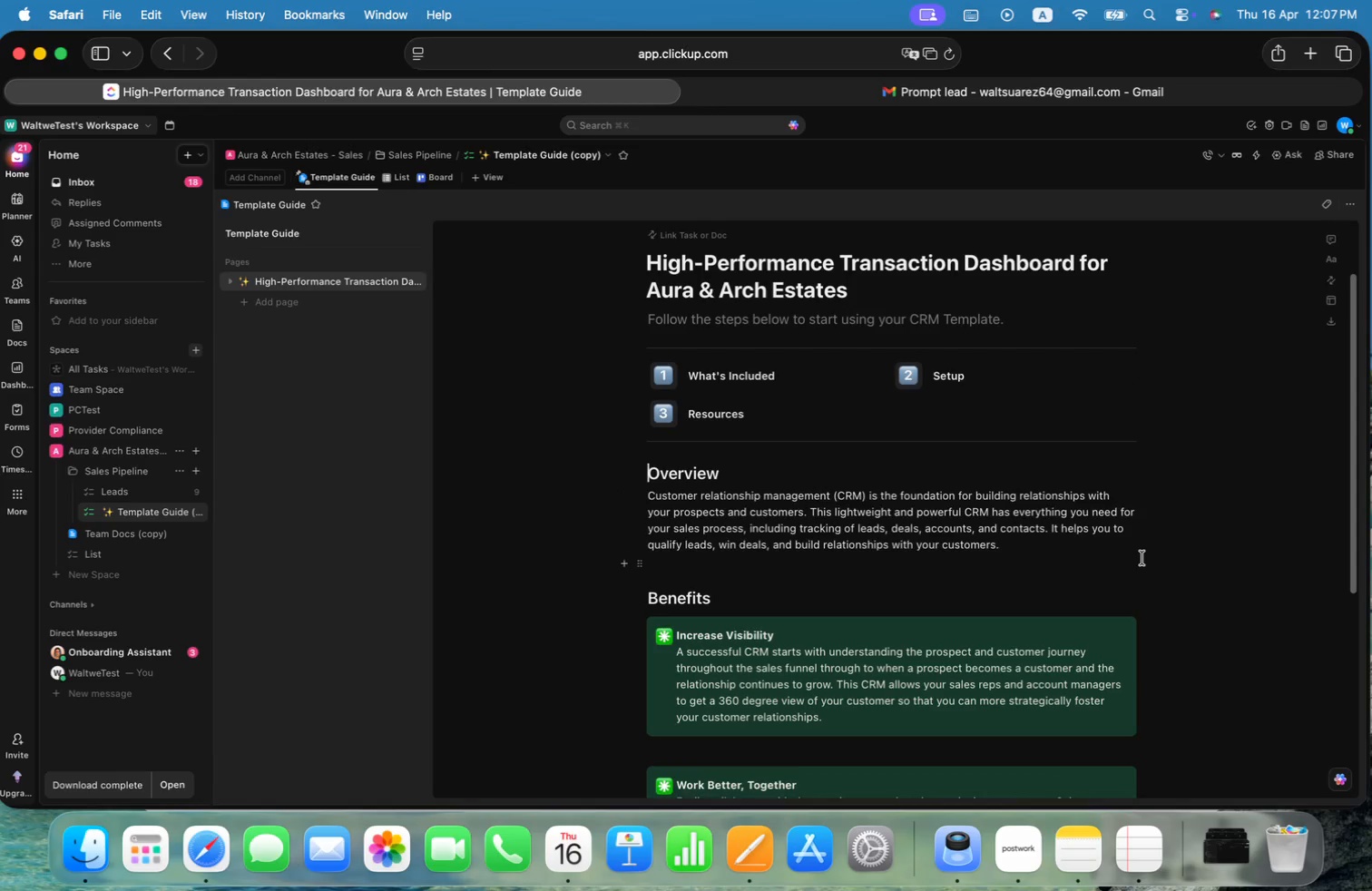 
key(Meta+CommandLeft)
 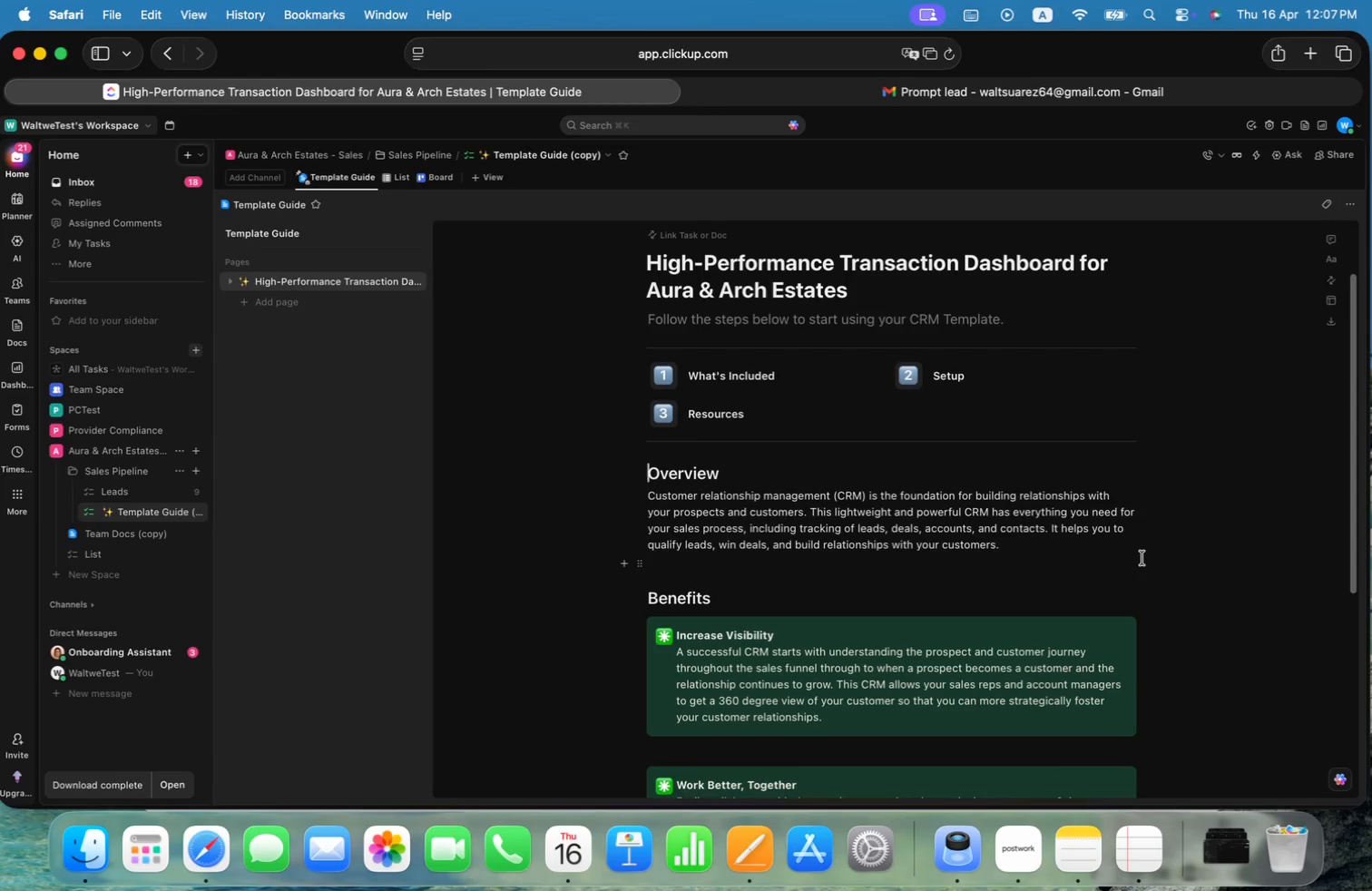 
key(Meta+Tab)